 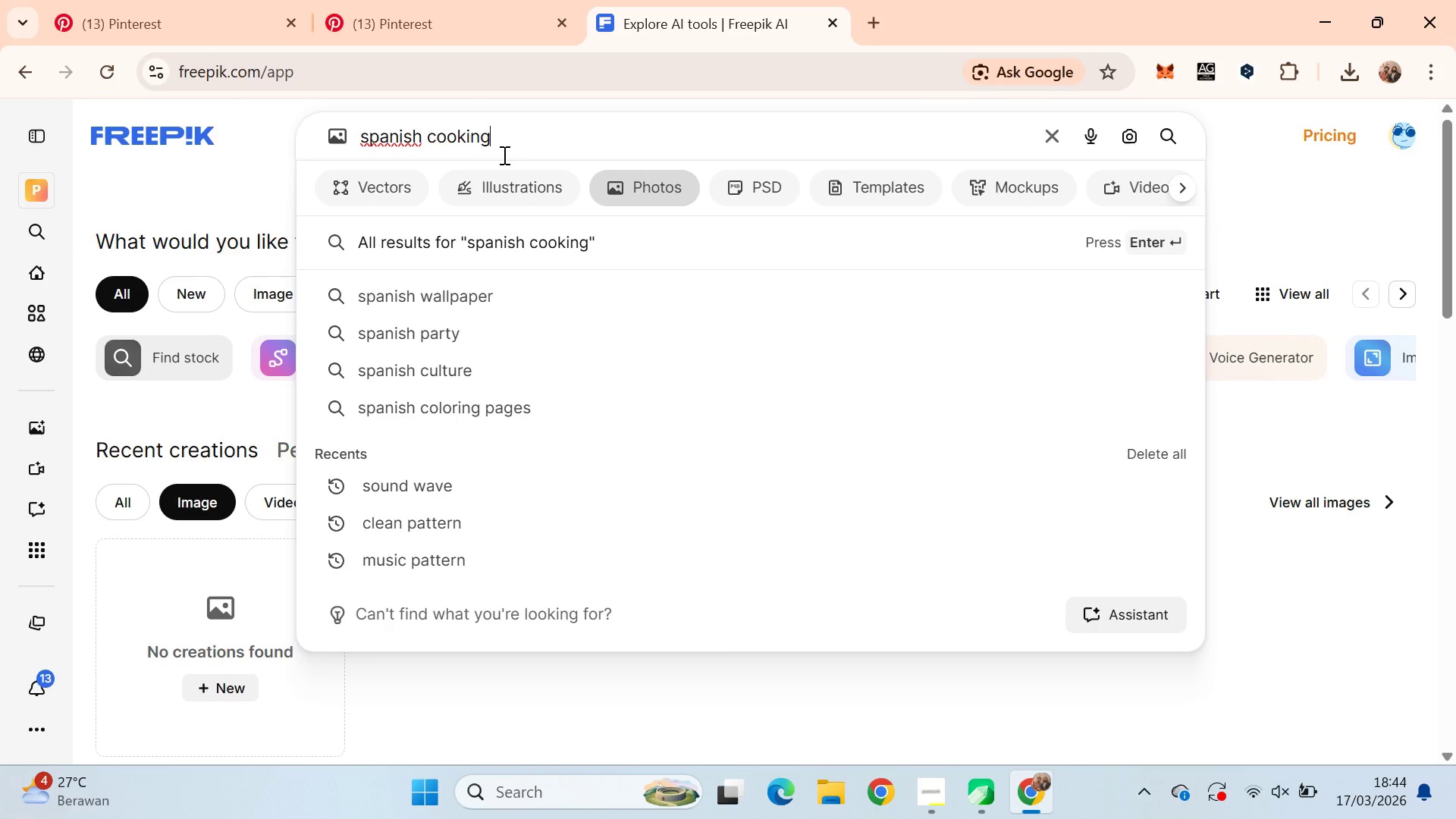 
key(Control+Backspace)
 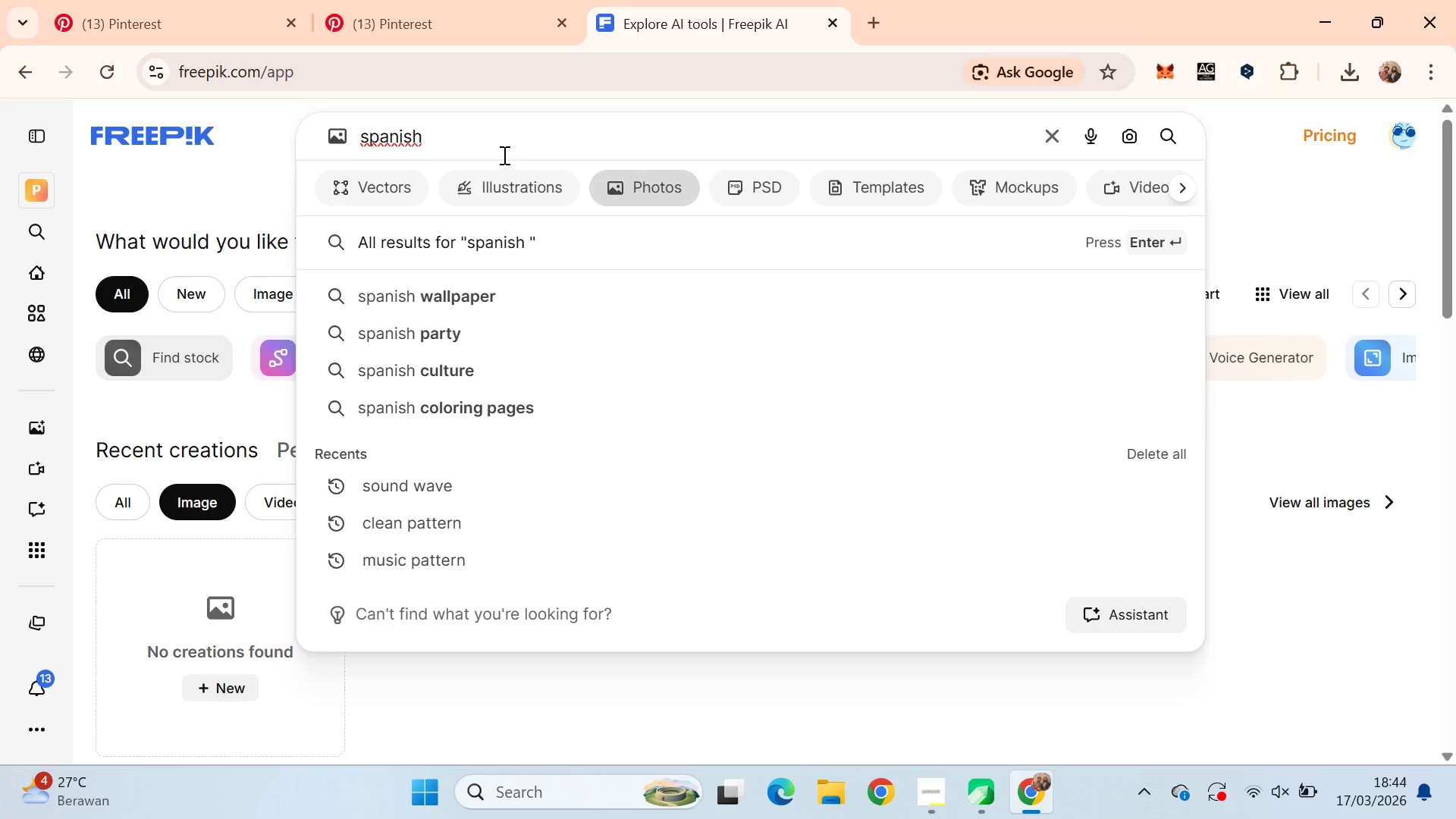 
type(cook)
 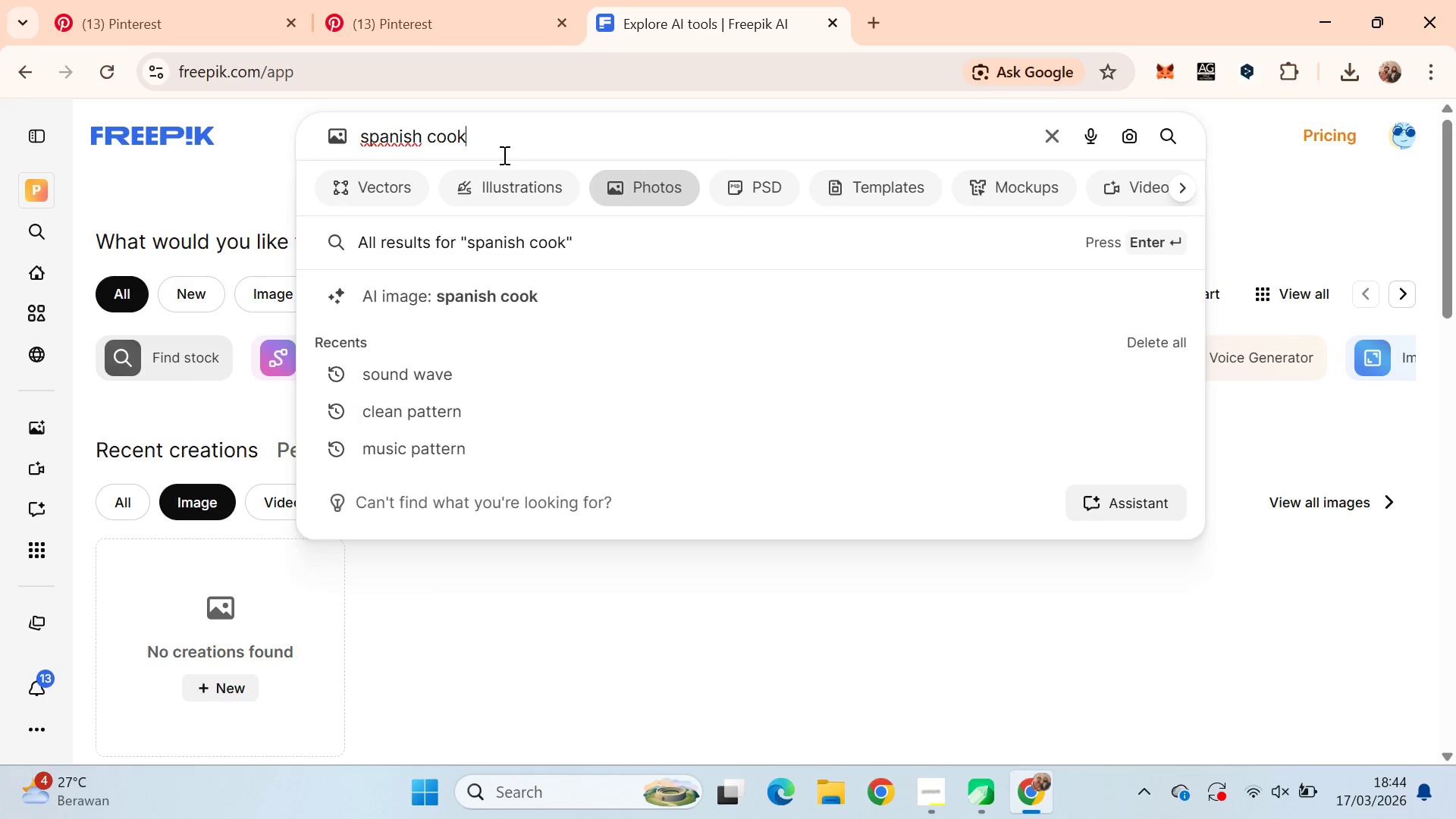 
key(Alt+AltLeft)
 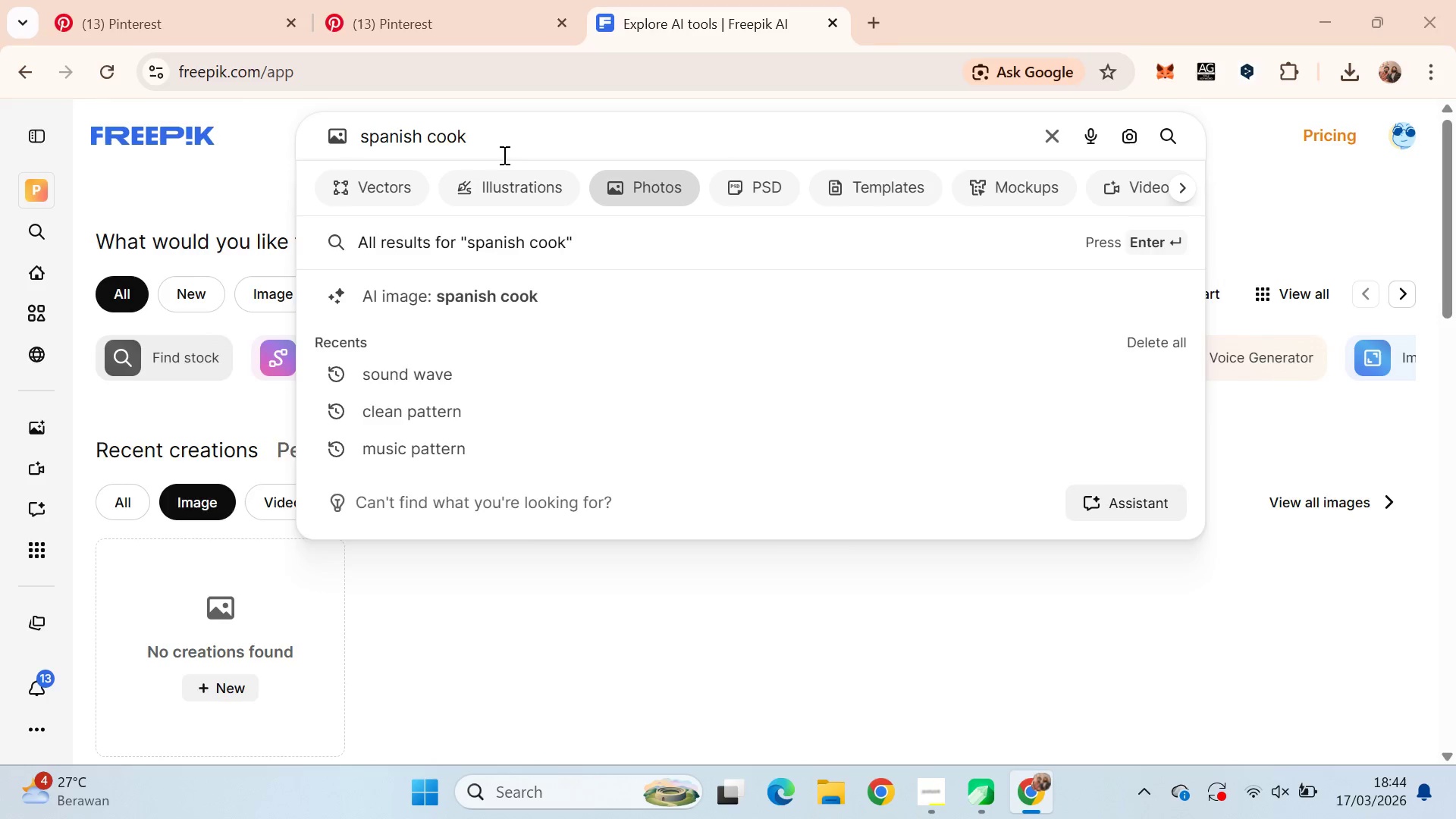 
key(Alt+Tab)